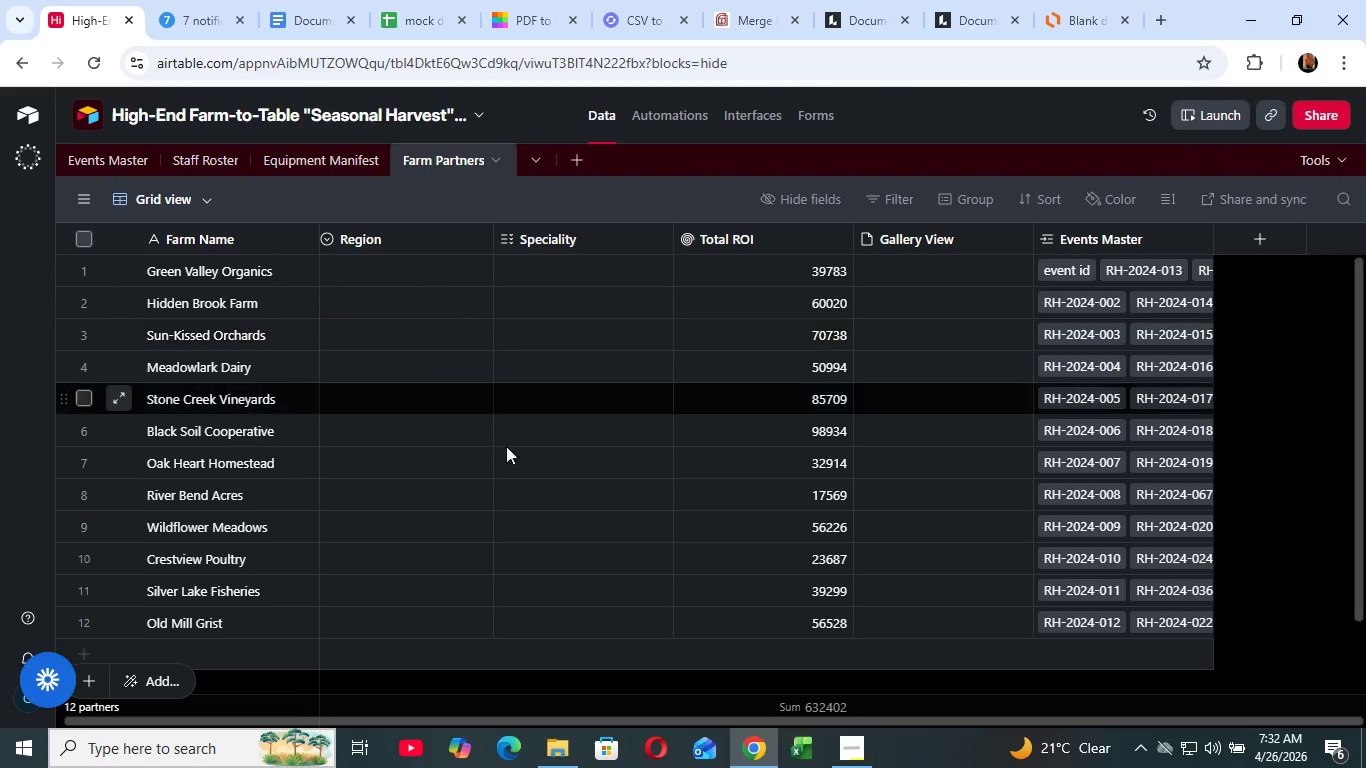 
left_click_drag(start_coordinate=[563, 719], to_coordinate=[436, 737])
 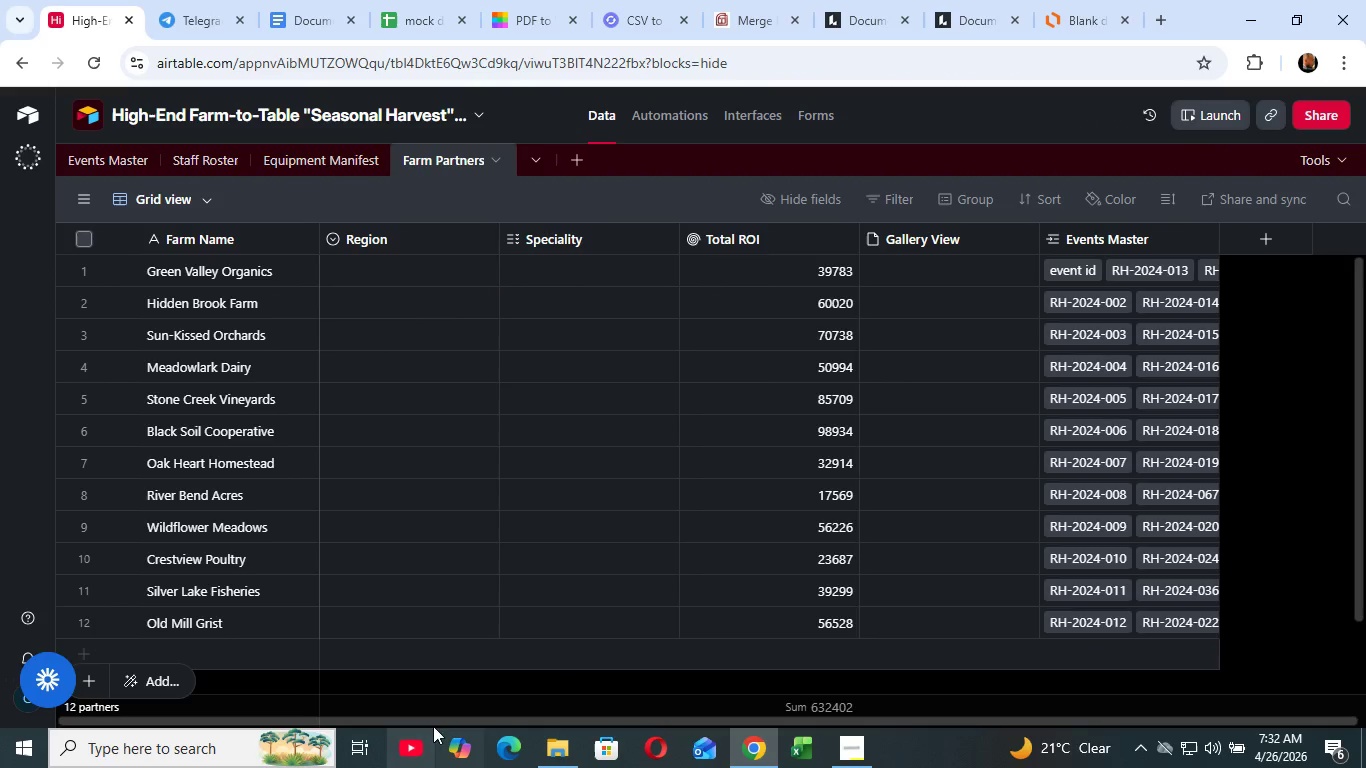 
left_click_drag(start_coordinate=[488, 717], to_coordinate=[342, 716])
 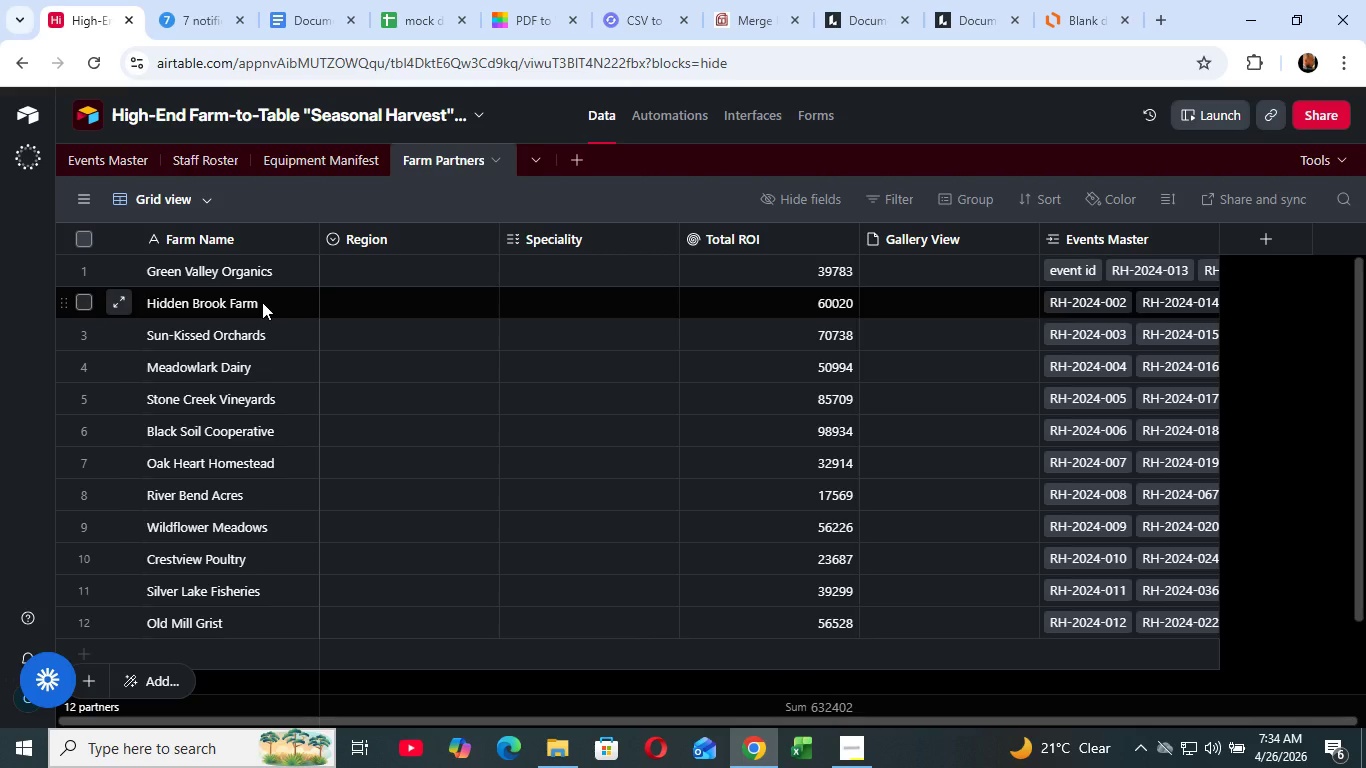 
wait(124.33)
 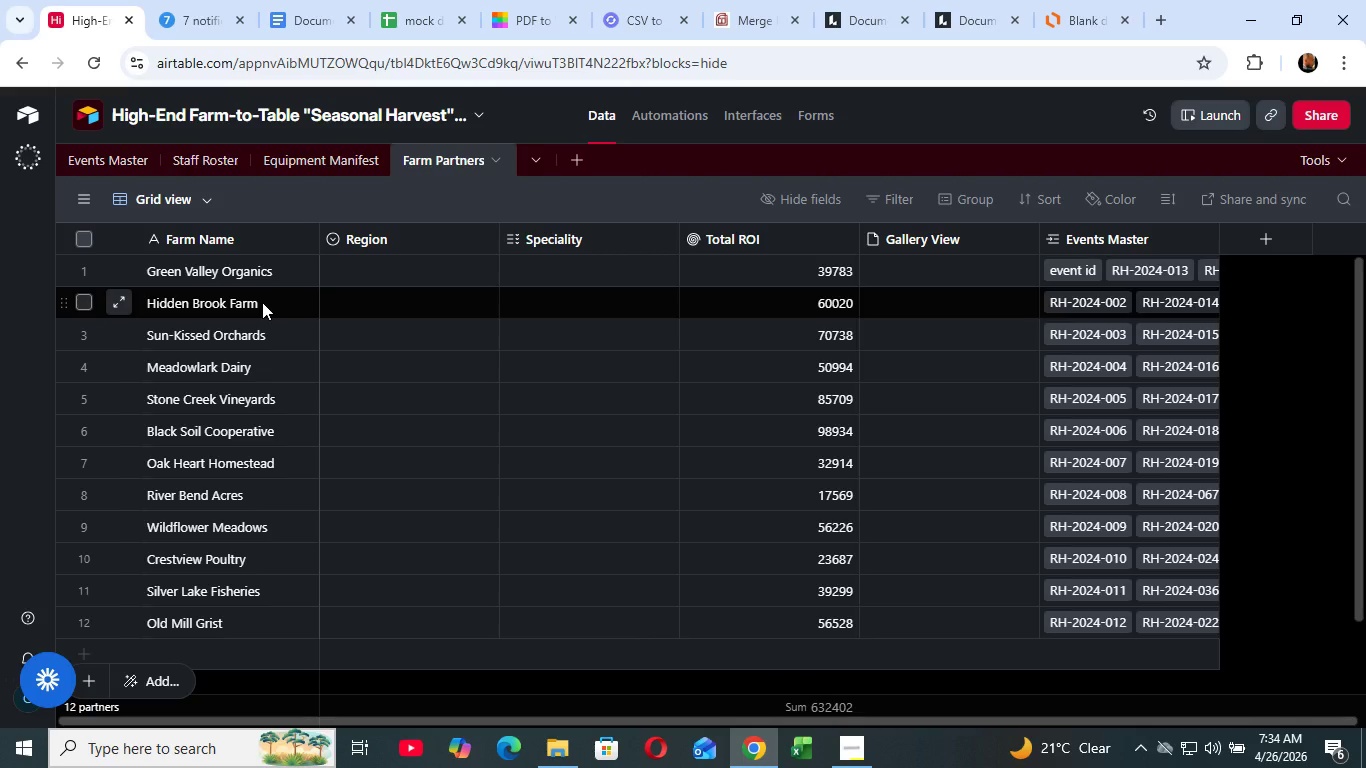 
left_click([857, 747])